 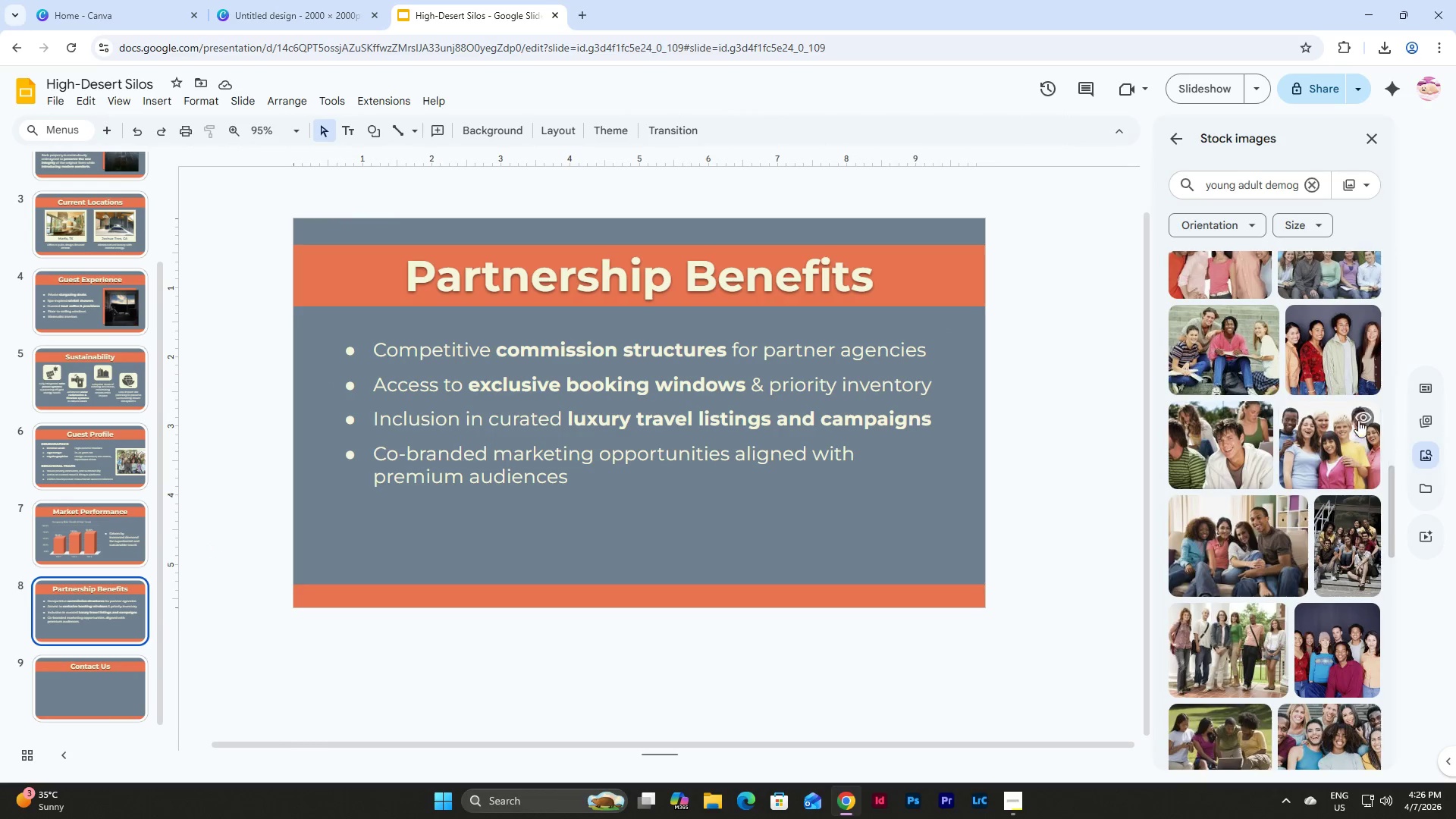 
double_click([1275, 187])
 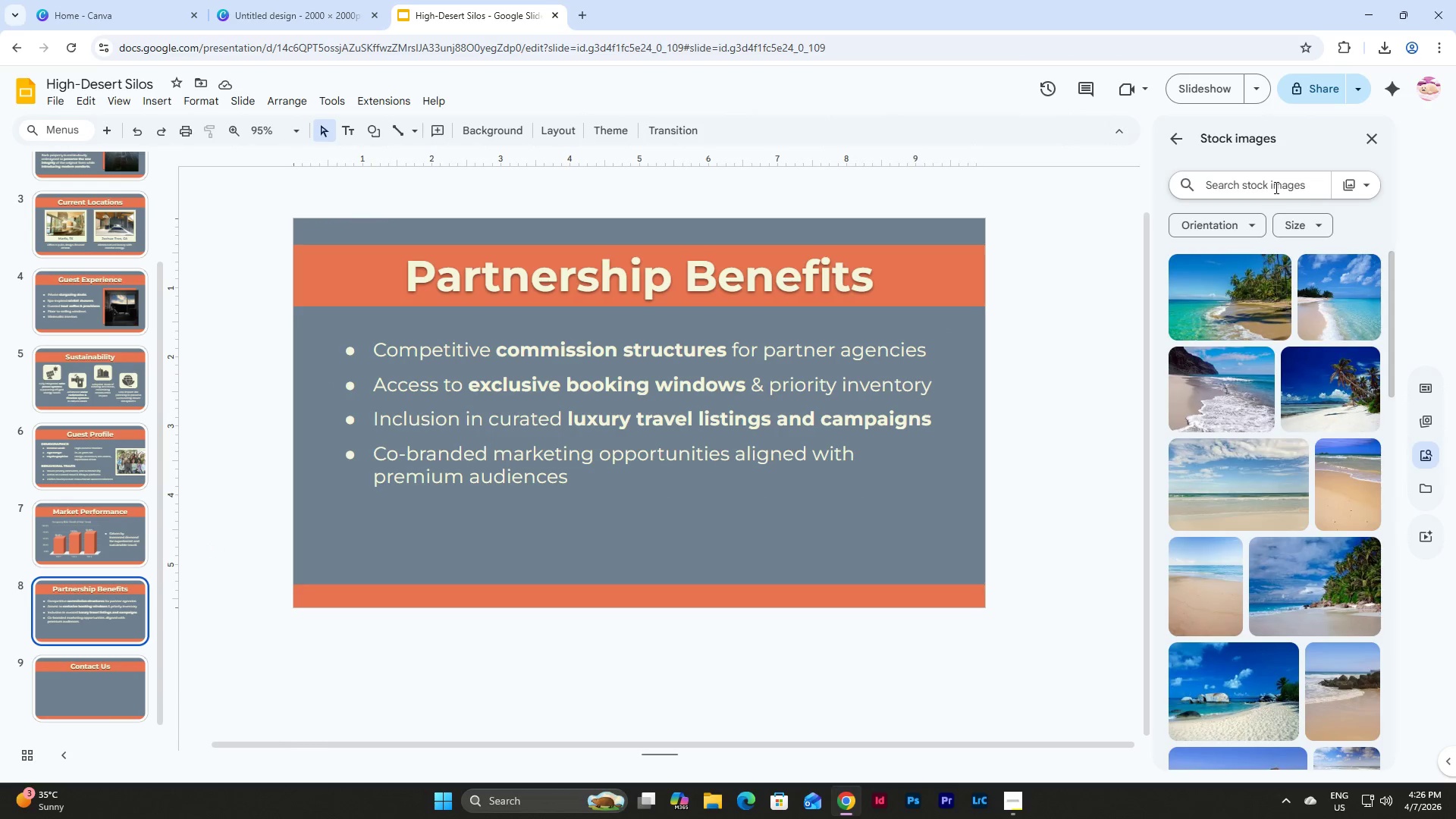 
type(partnership icon)
 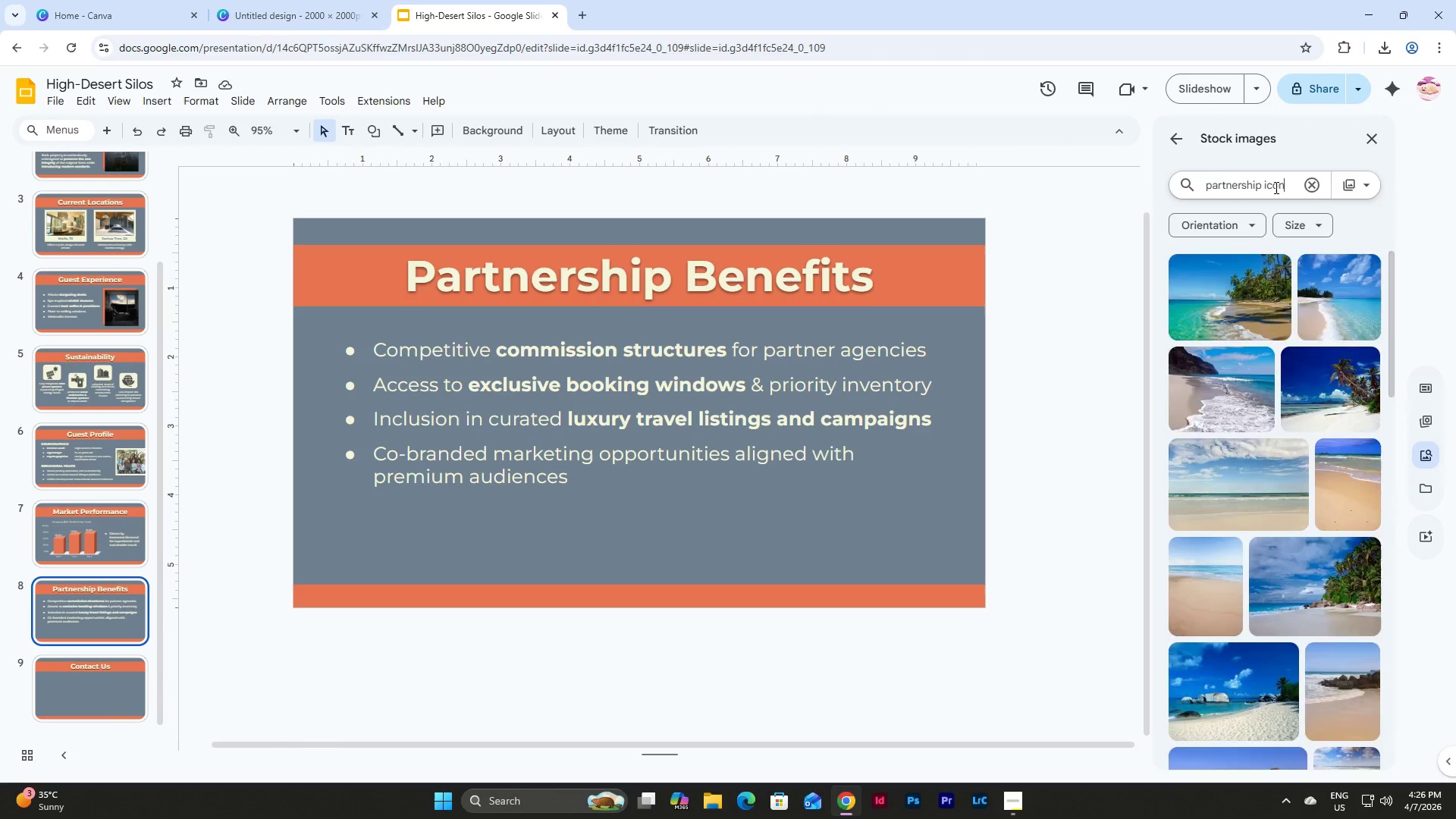 
key(Enter)
 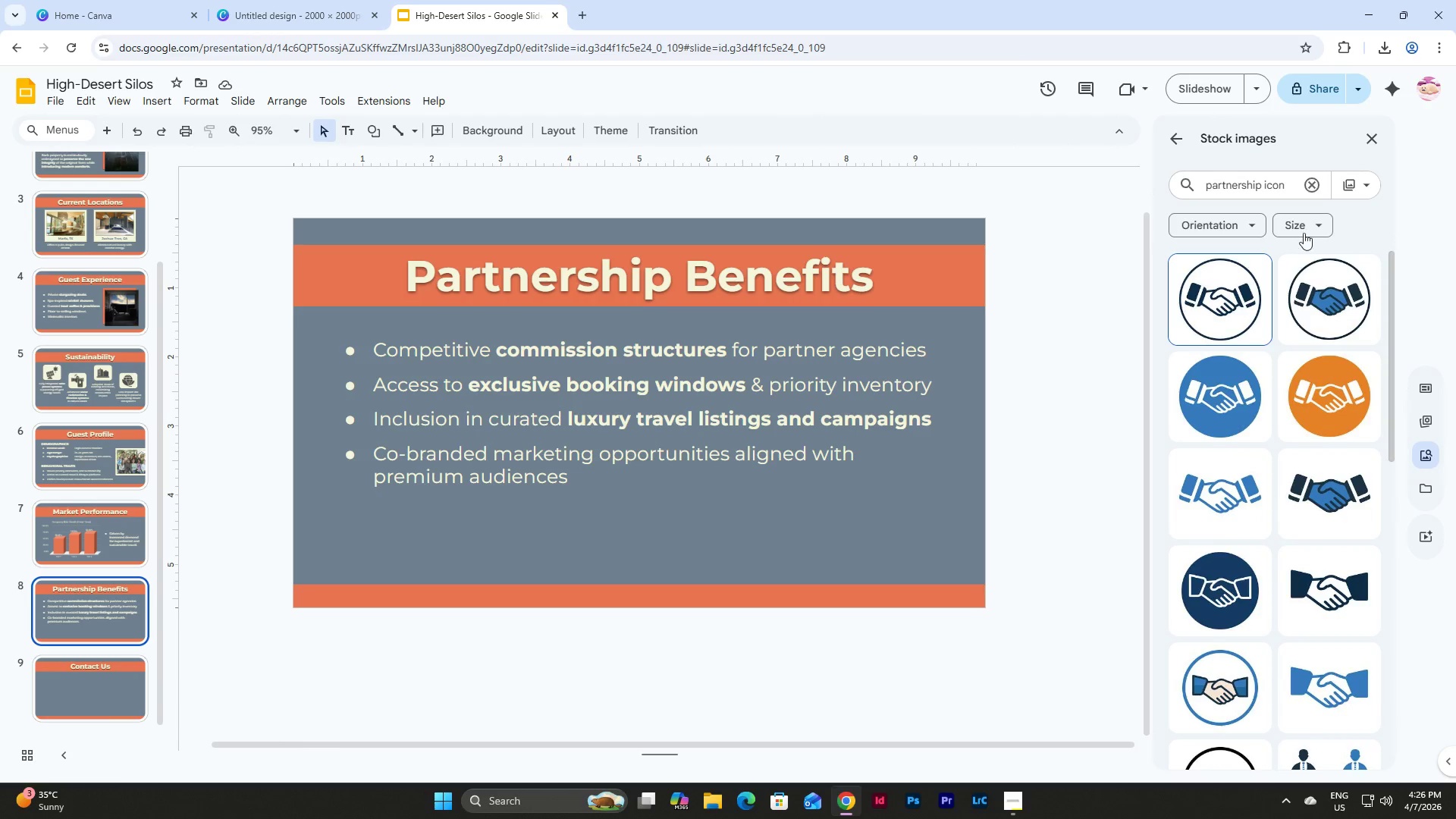 
scroll: coordinate [1225, 416], scroll_direction: down, amount: 9.0
 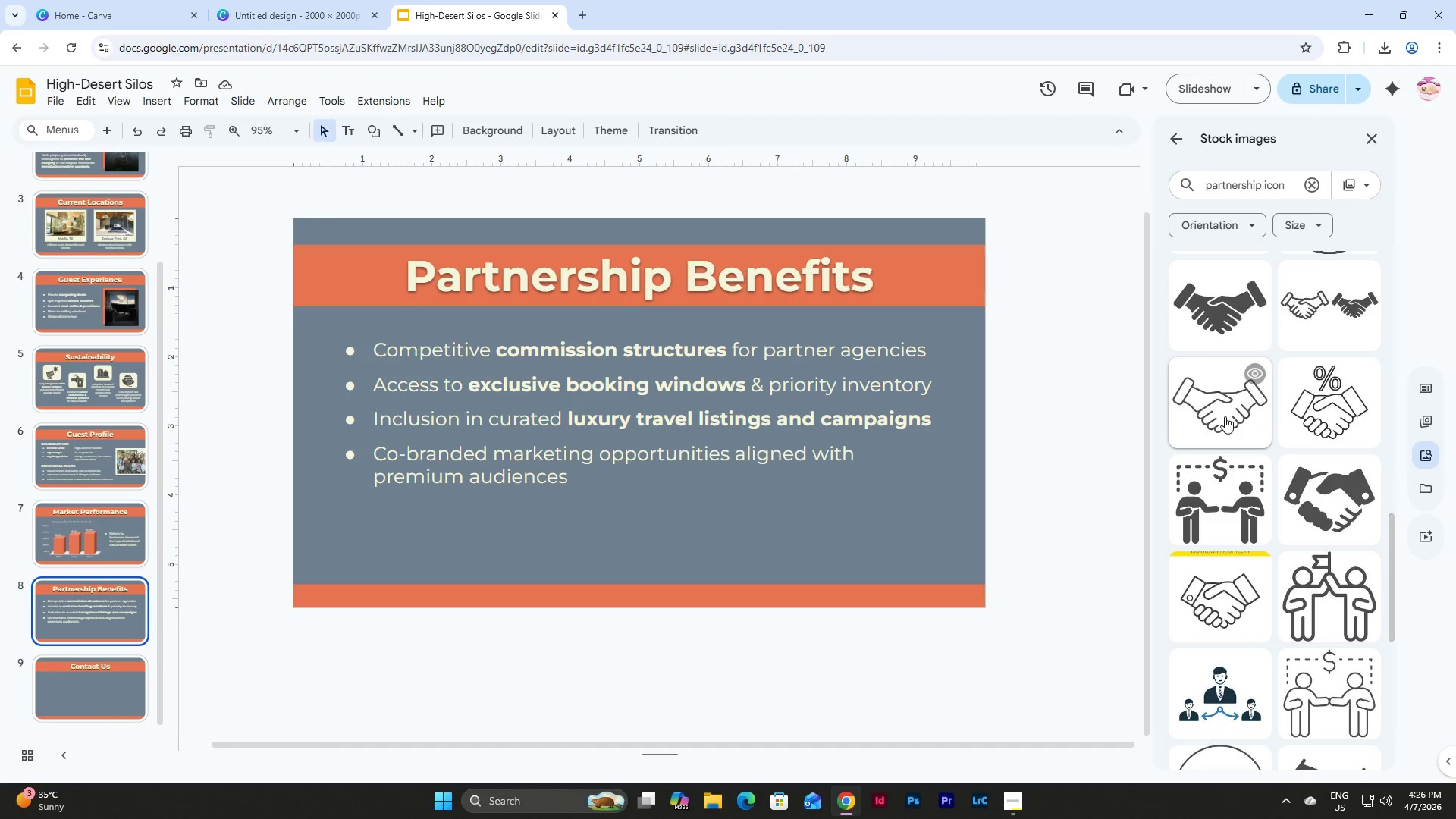 
left_click([1241, 297])
 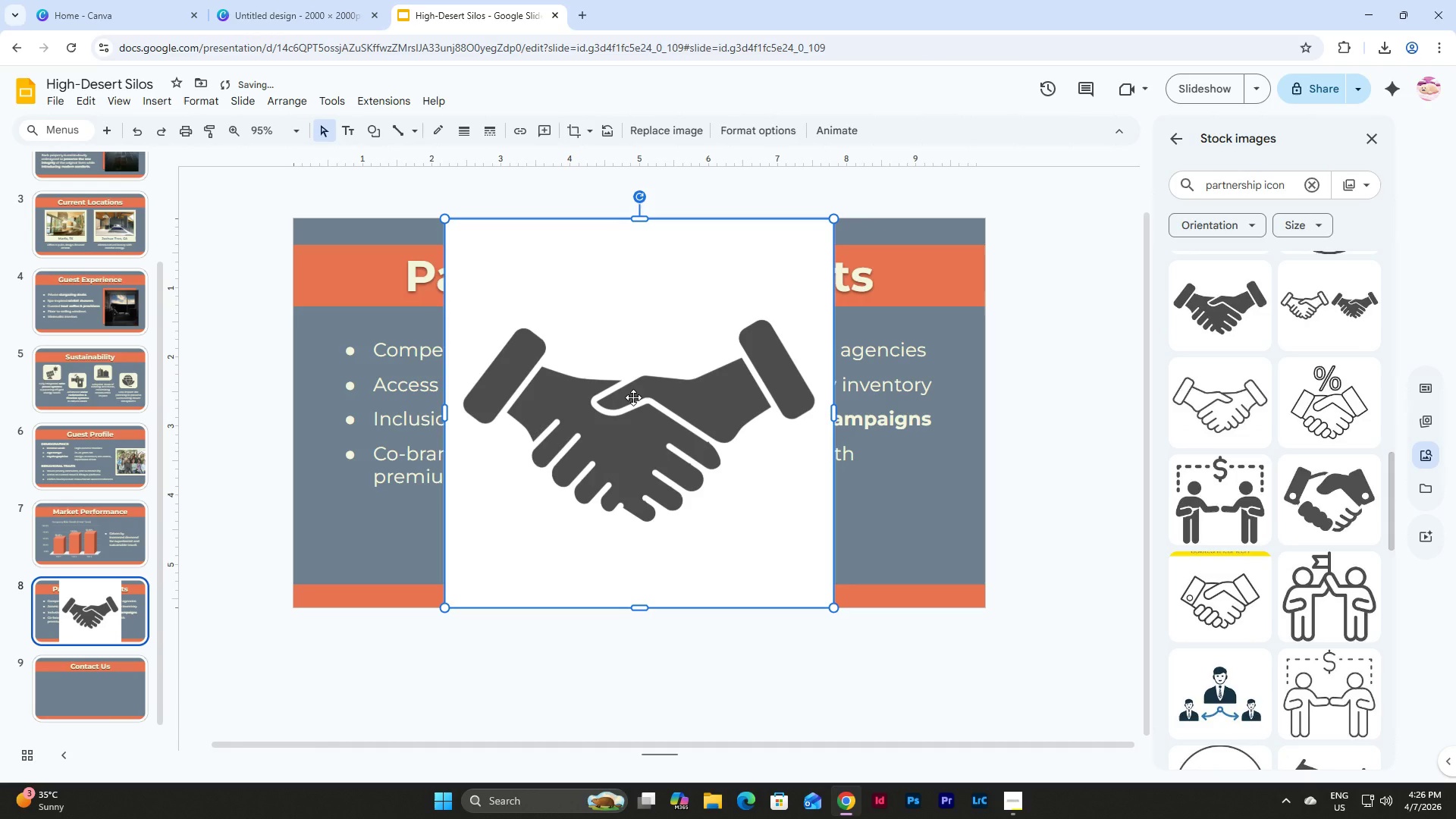 
key(Control+C)
 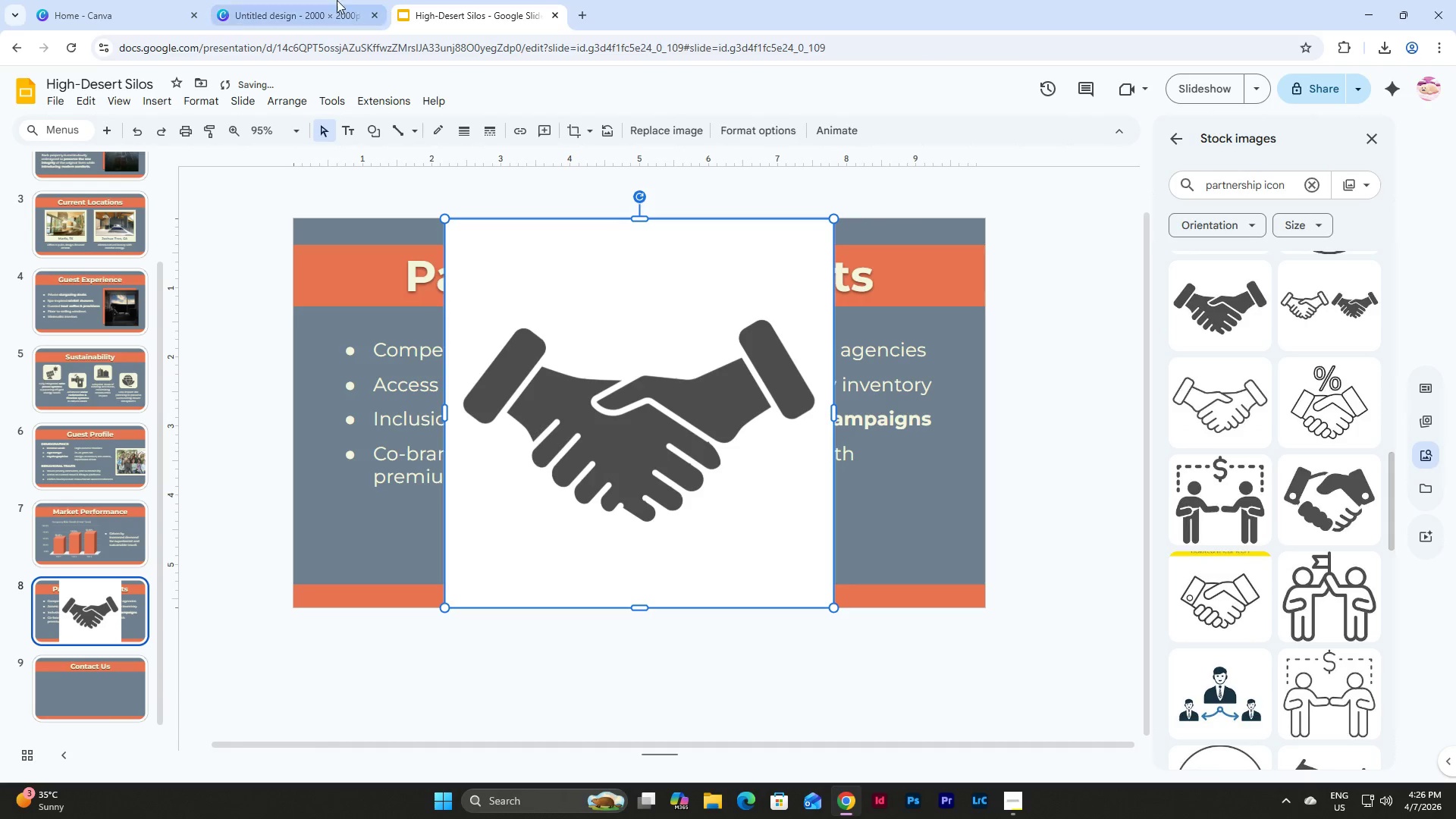 
left_click([334, 0])
 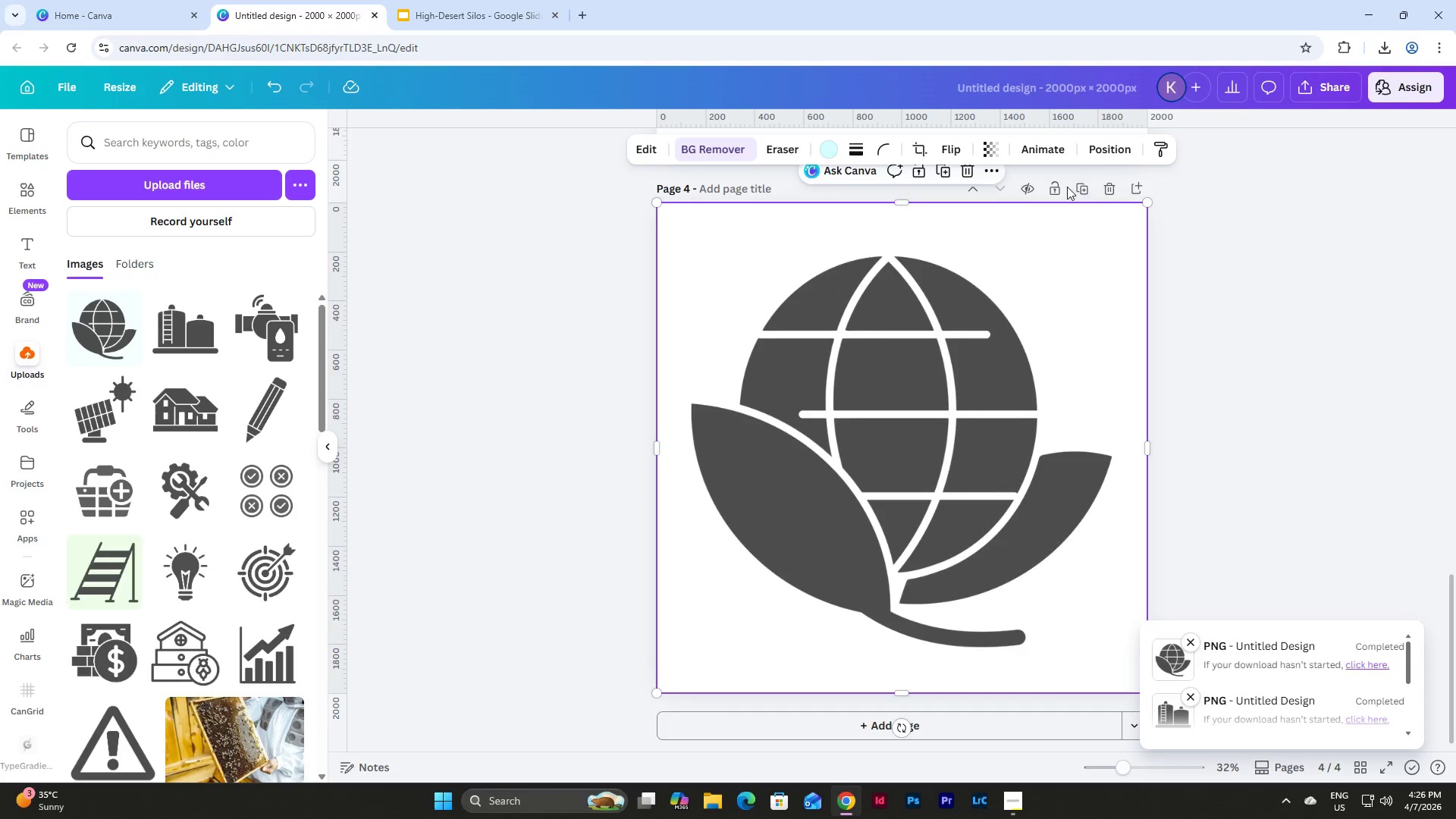 
left_click([1081, 190])
 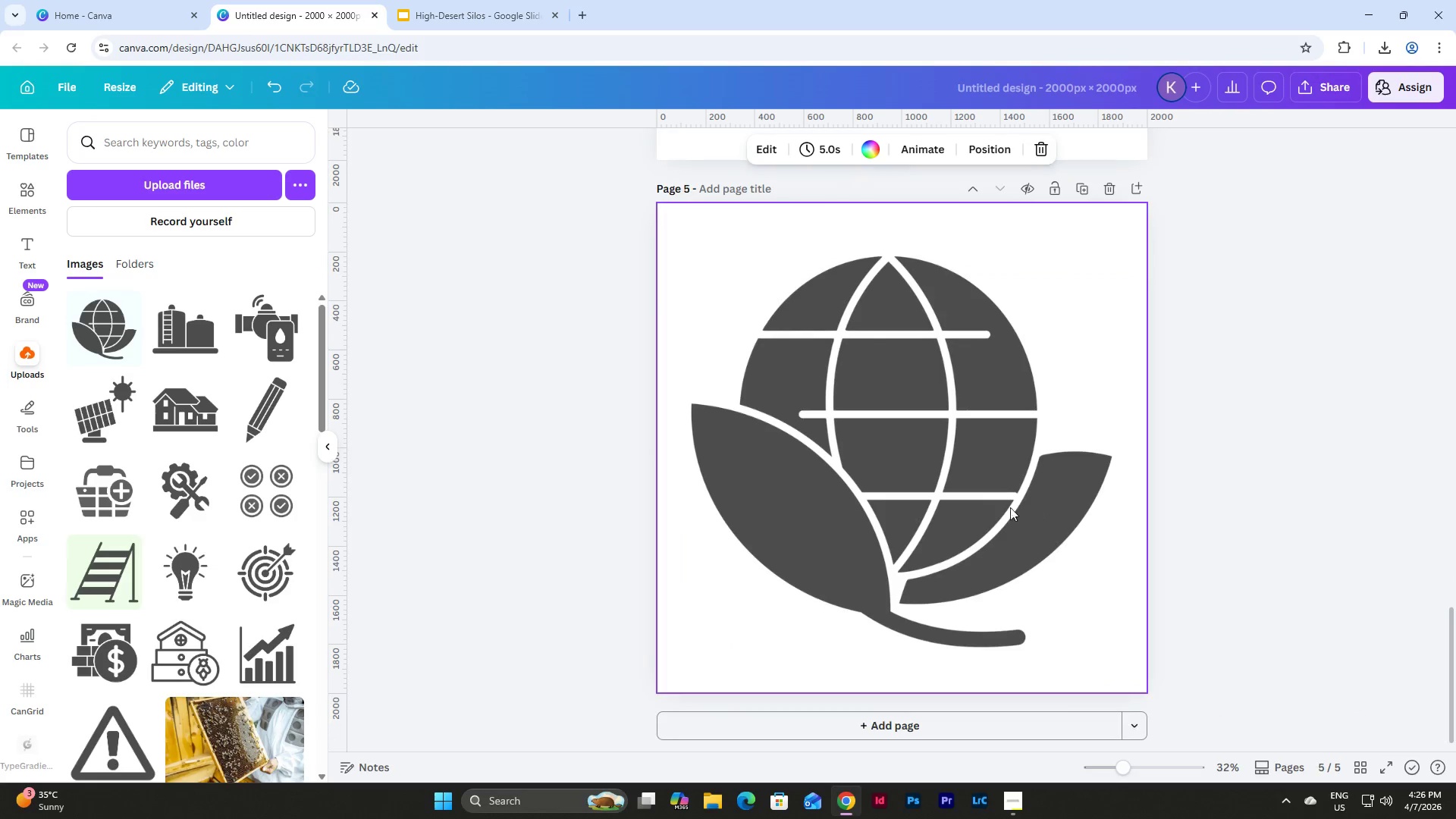 
left_click([975, 460])
 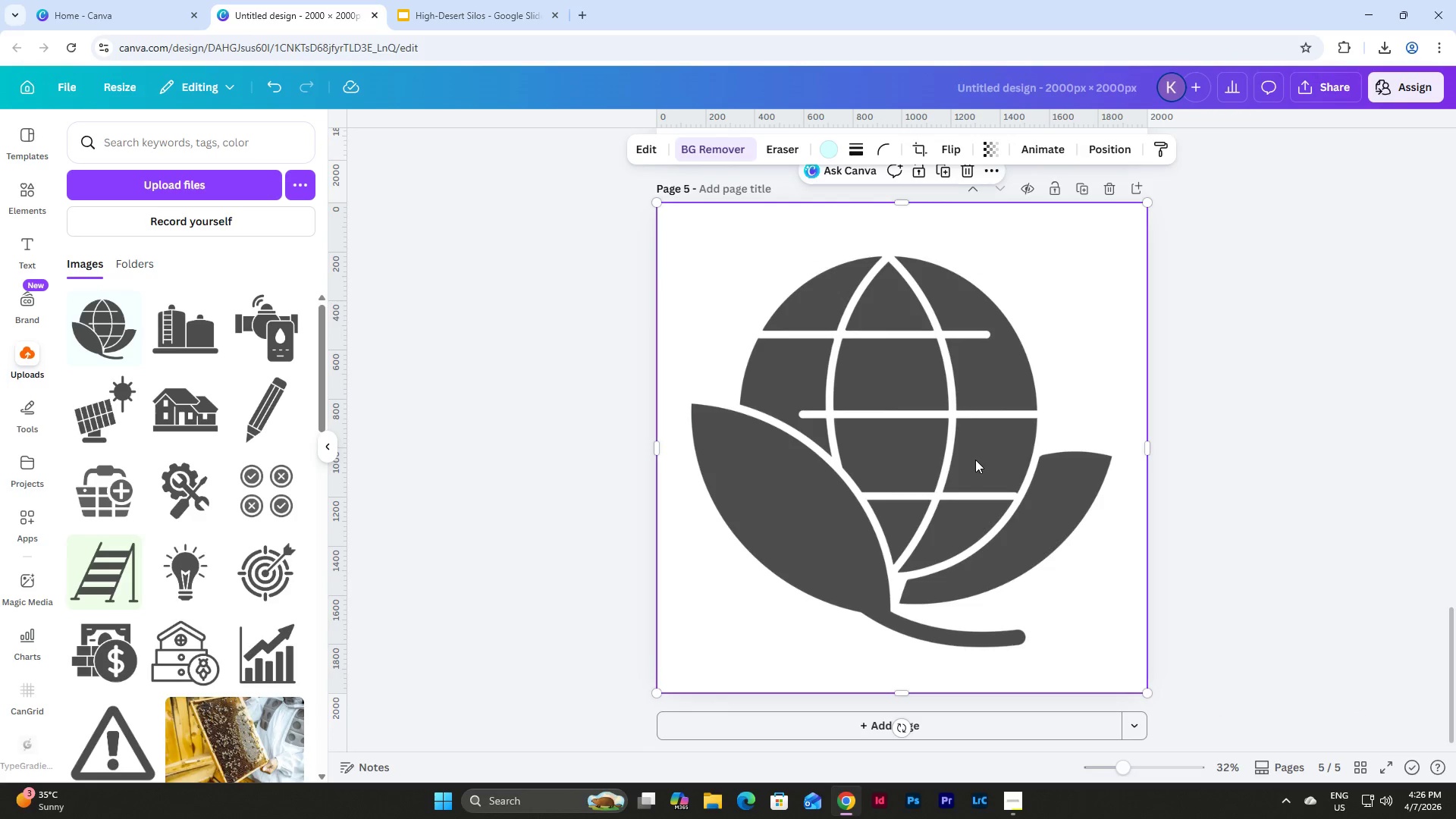 
key(Backspace)
 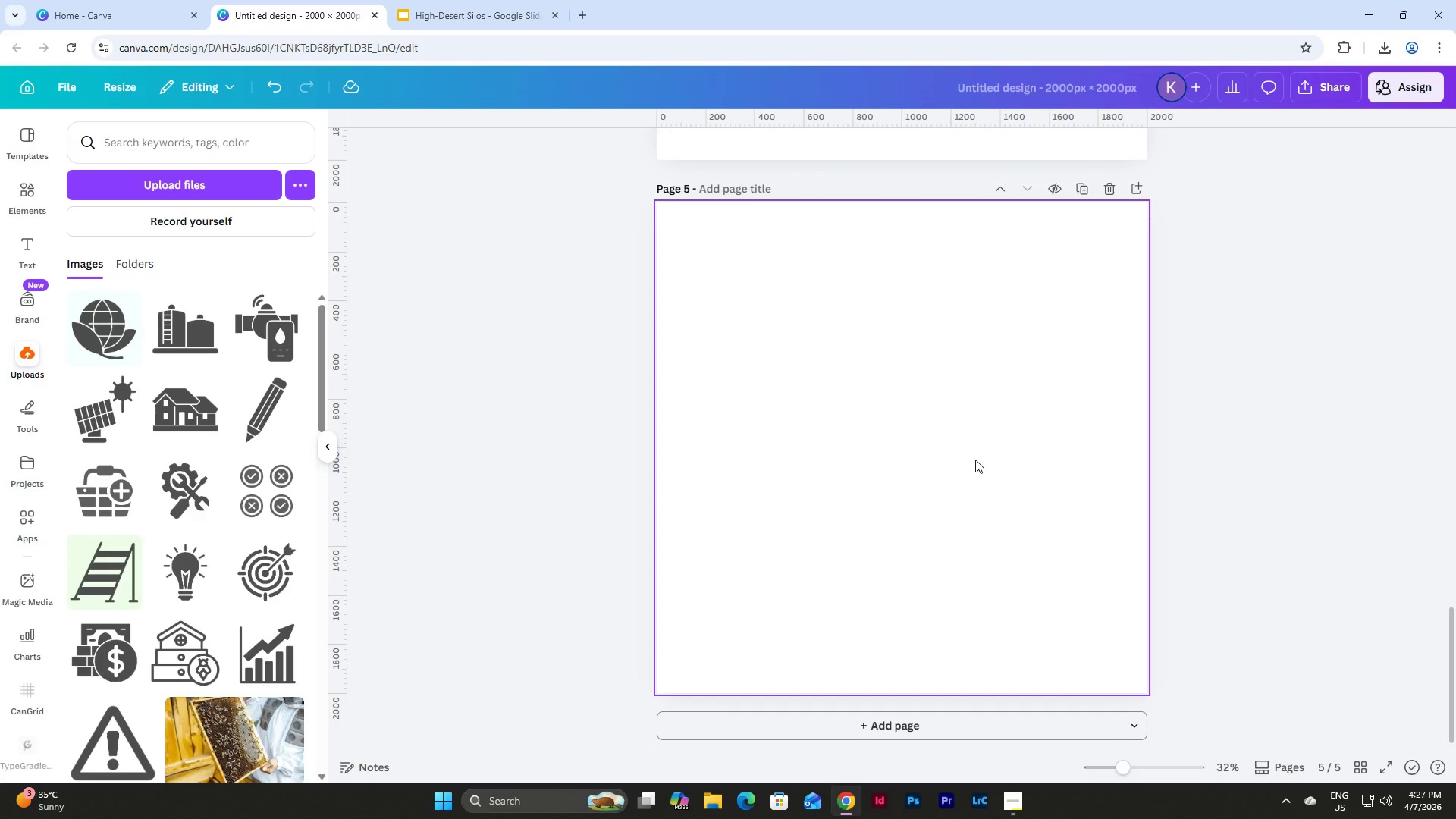 
key(Control+V)
 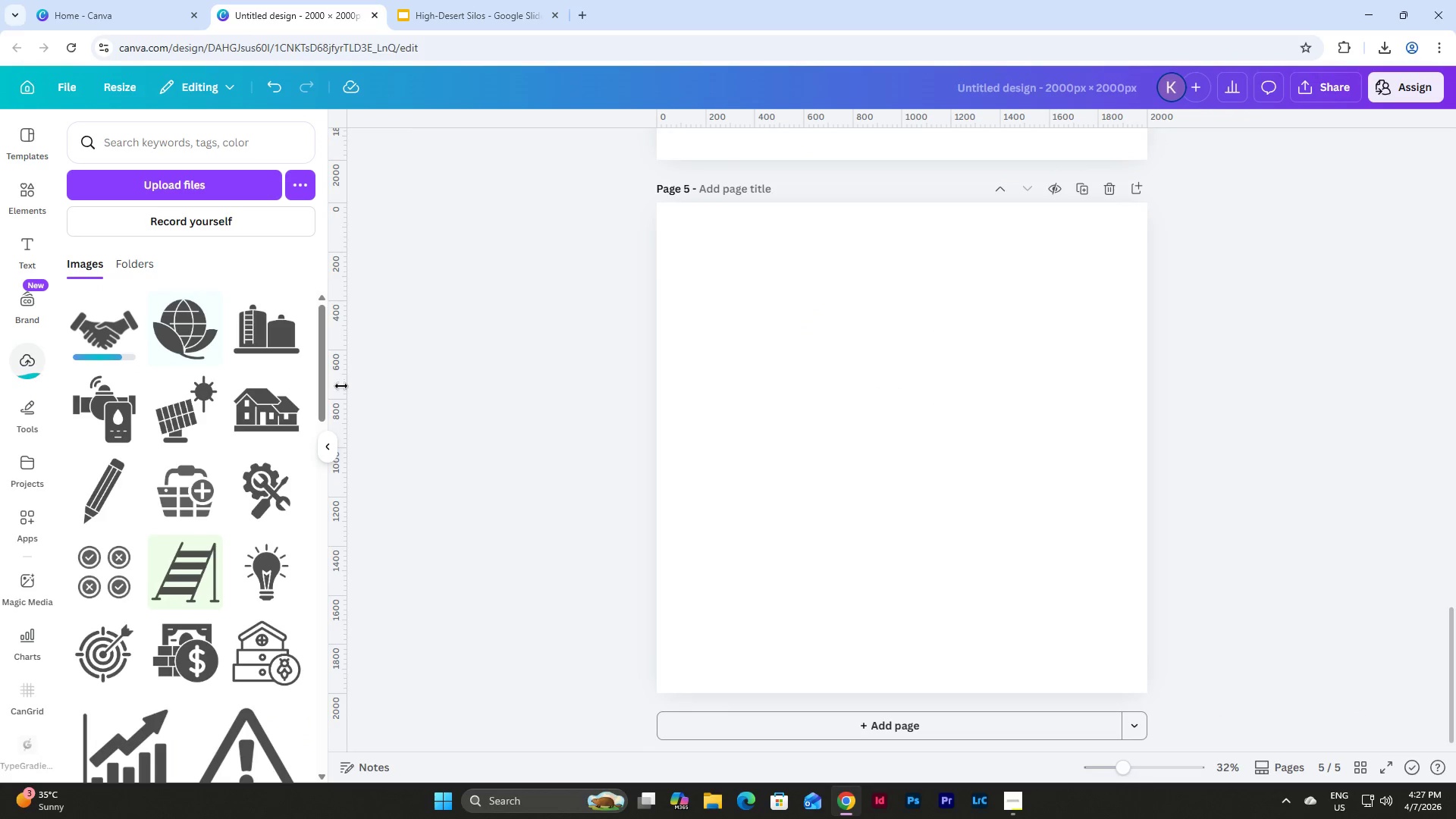 
left_click([108, 323])
 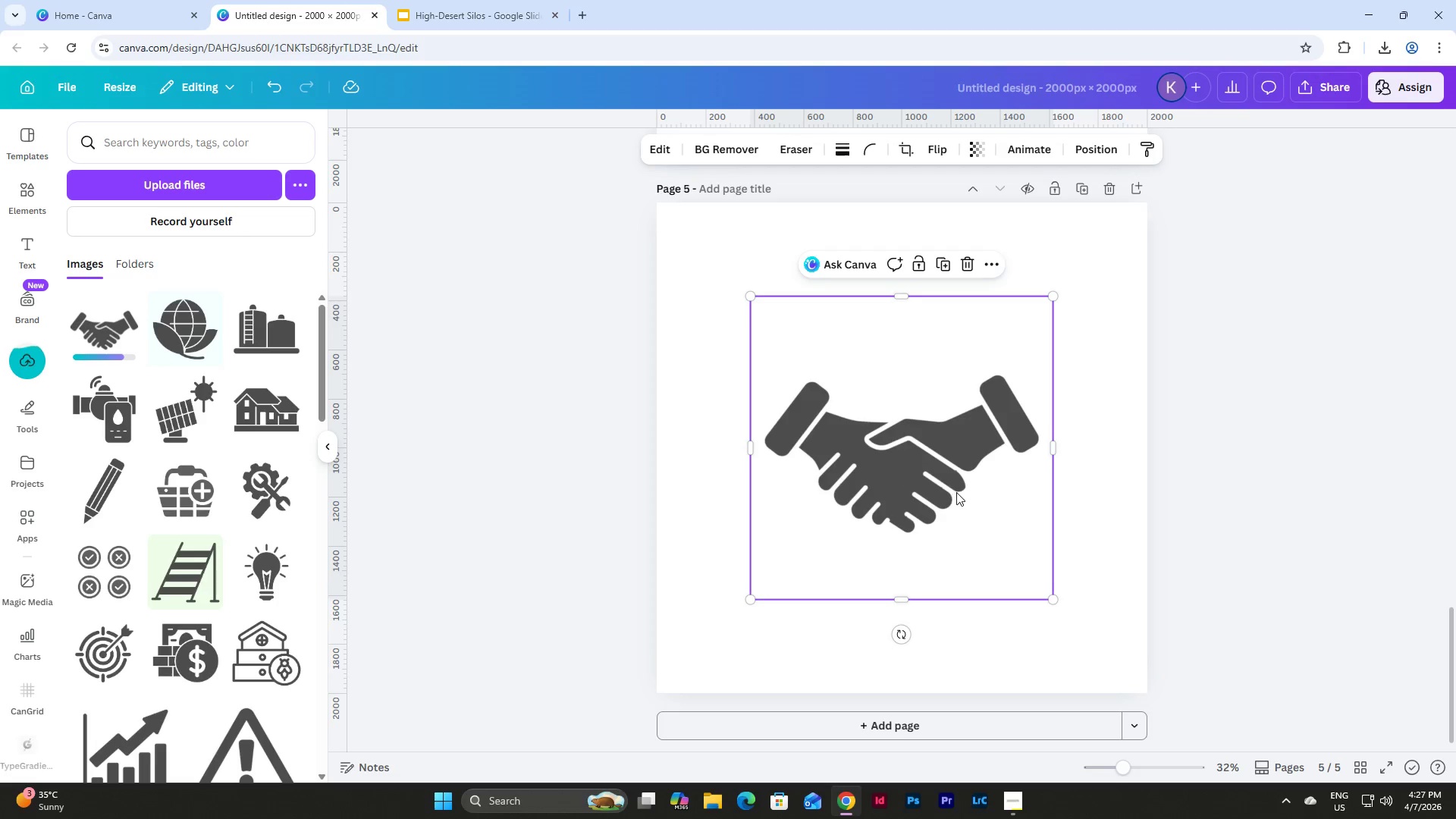 
left_click_drag(start_coordinate=[957, 492], to_coordinate=[866, 402])
 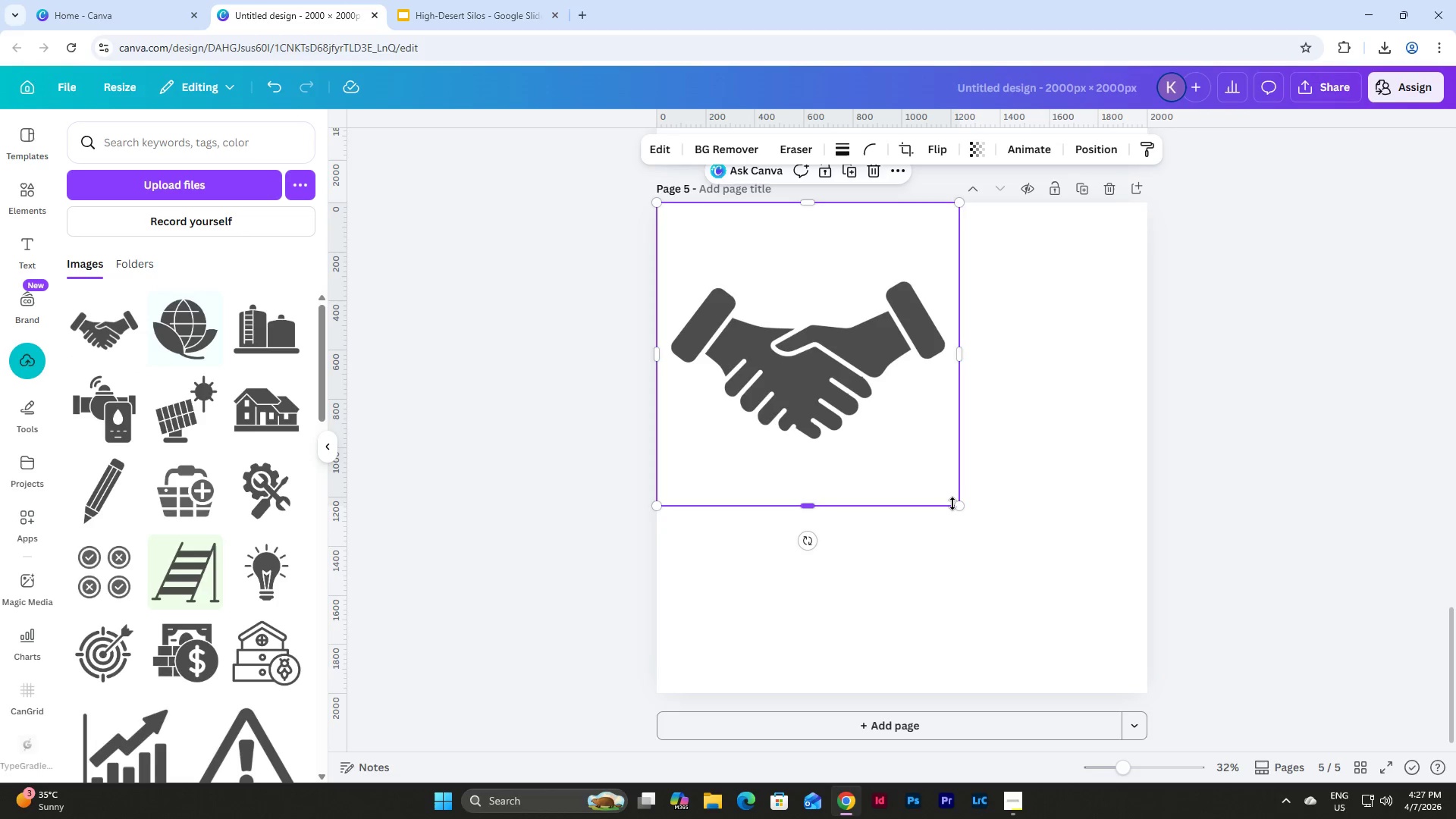 
left_click_drag(start_coordinate=[952, 504], to_coordinate=[1020, 569])
 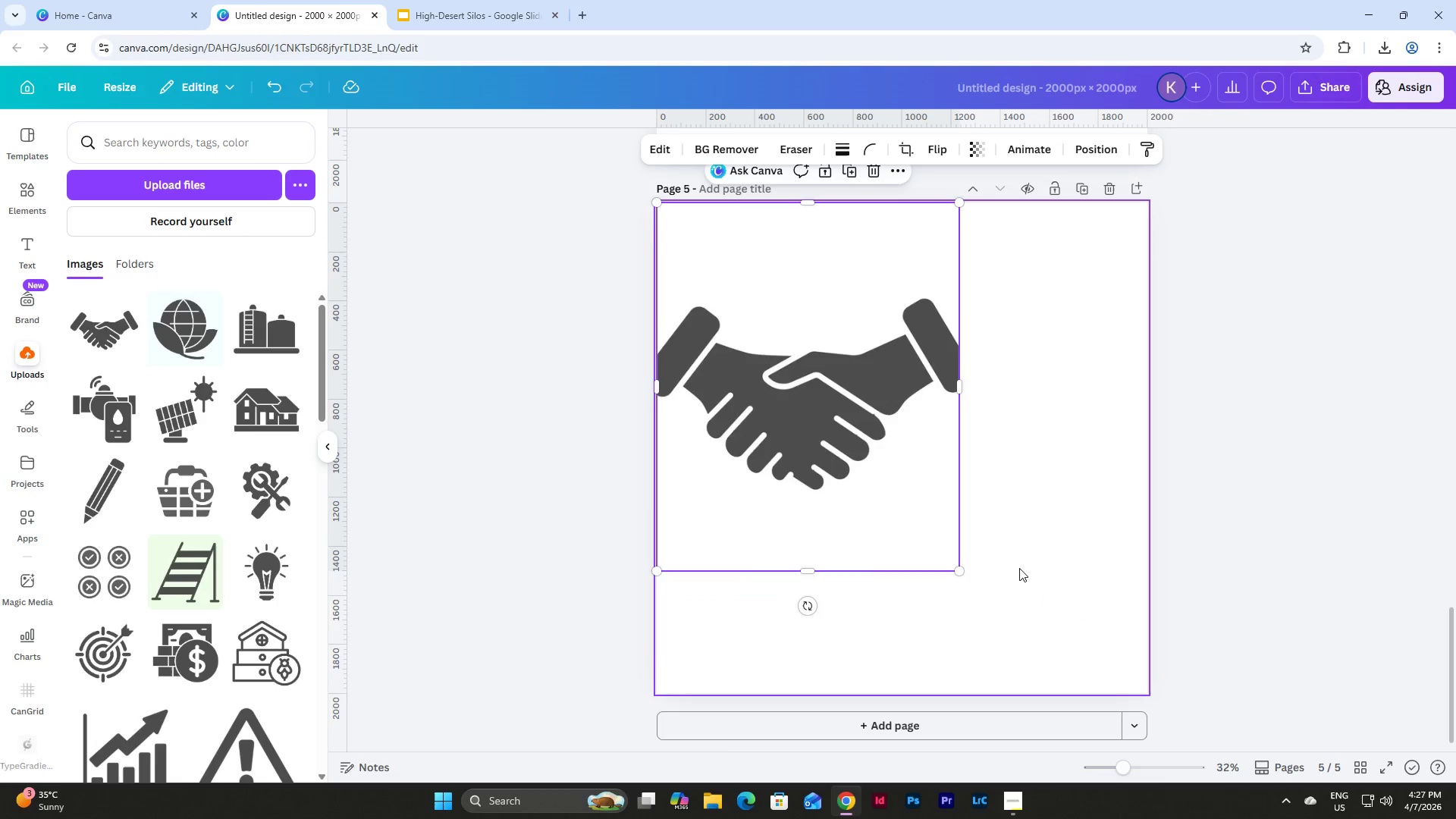 
key(Control+Z)
 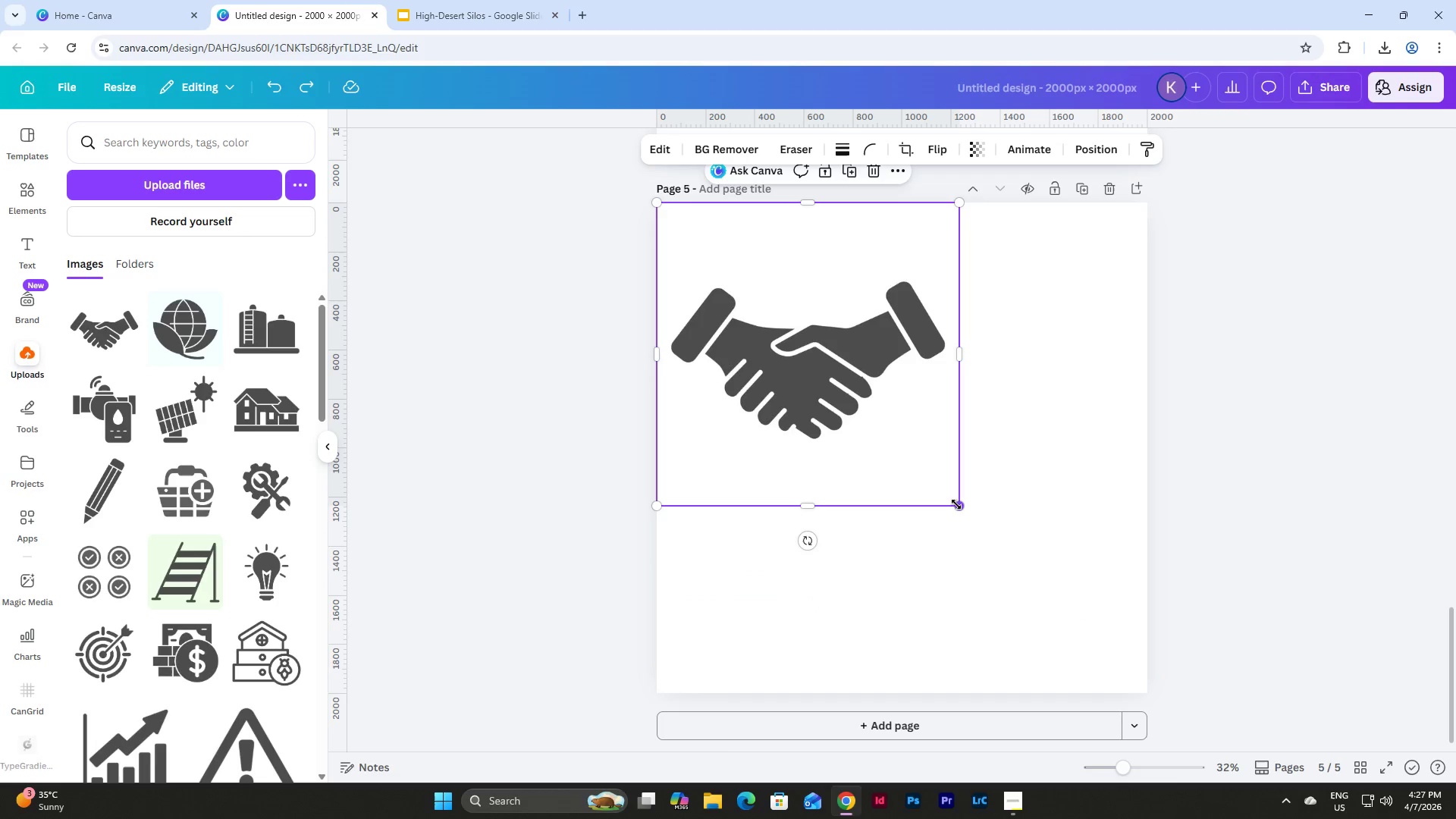 
left_click_drag(start_coordinate=[956, 504], to_coordinate=[1140, 696])
 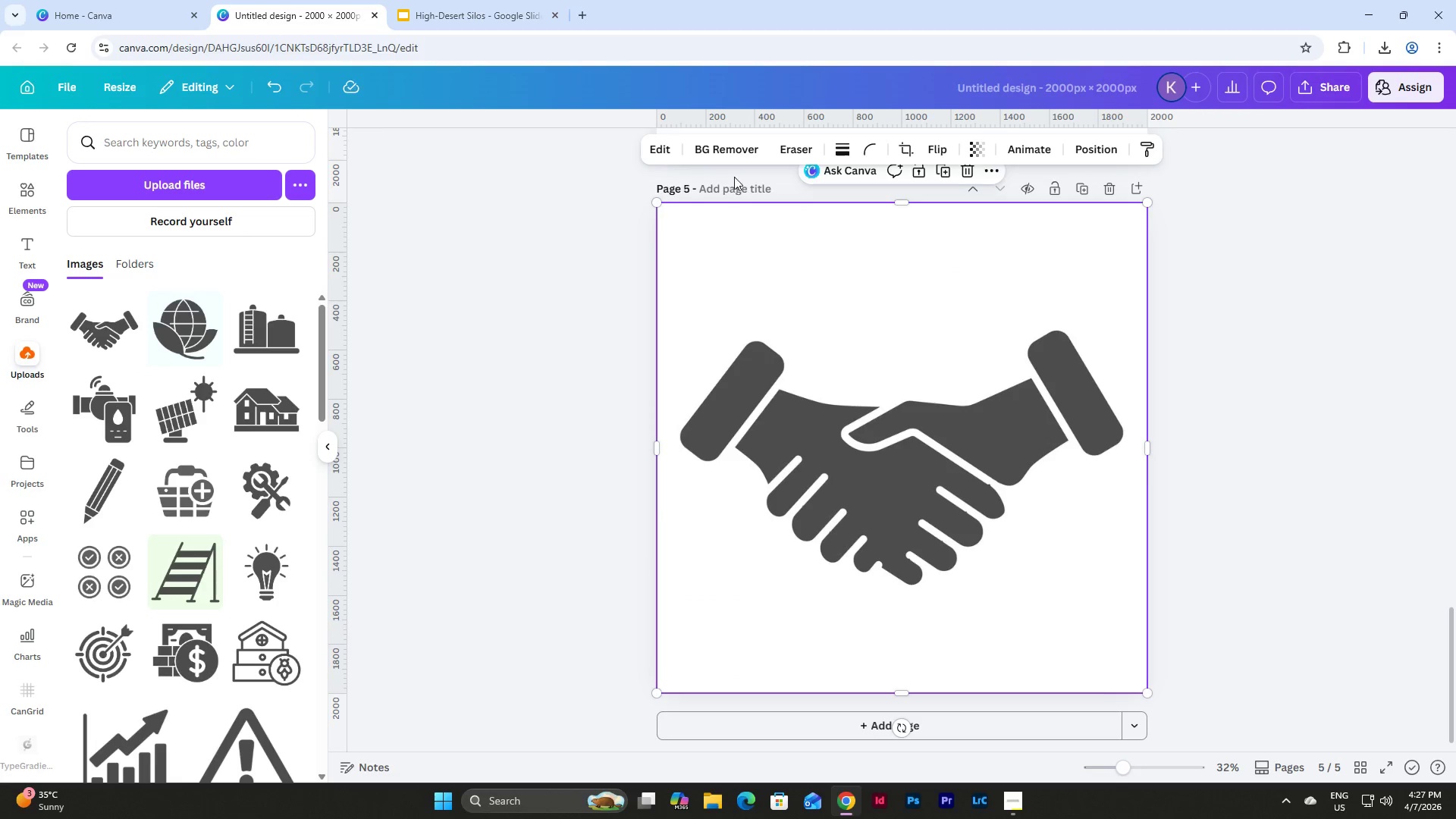 
left_click([729, 155])
 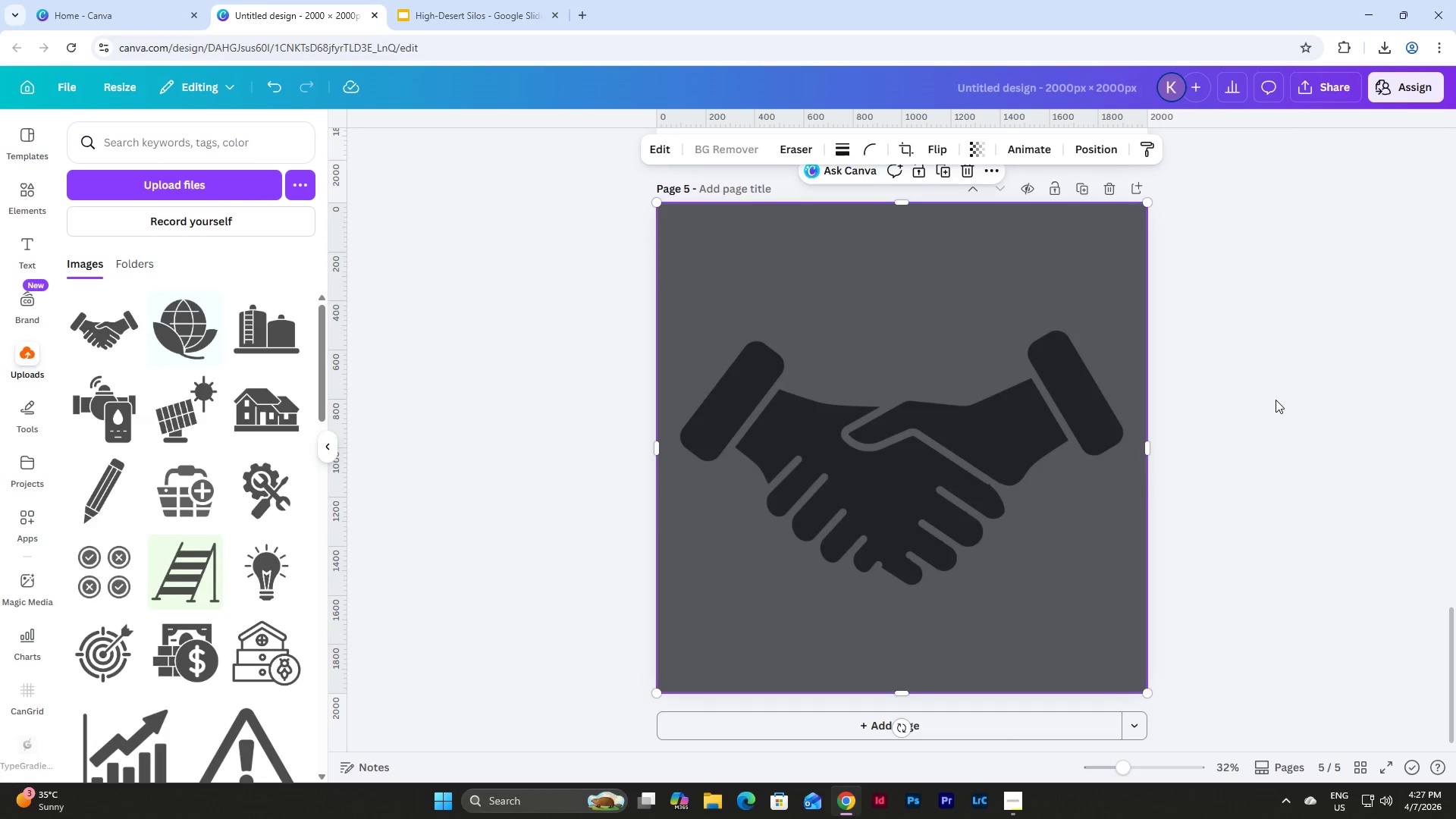 
left_click([1329, 94])
 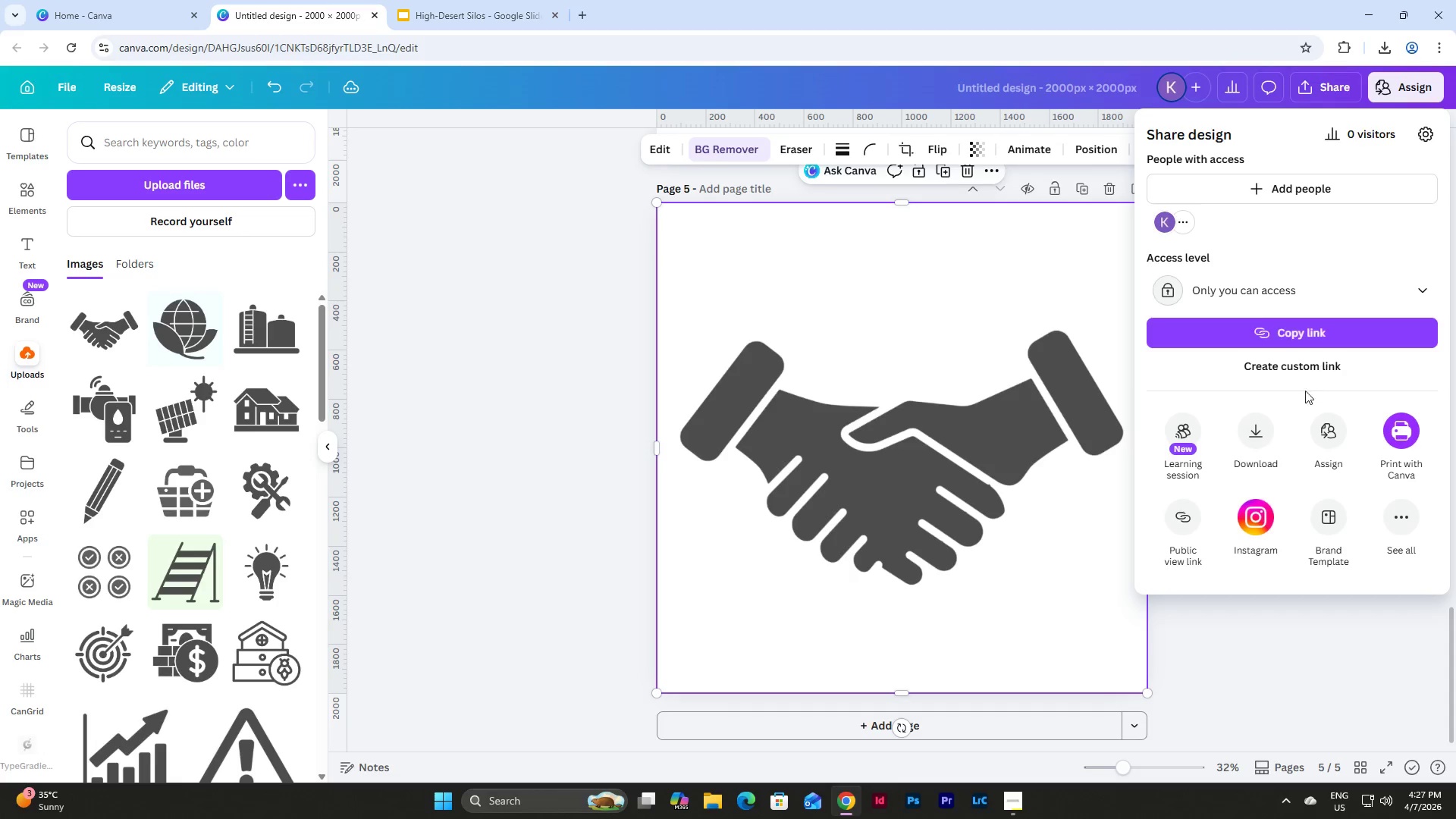 
left_click([1254, 418])
 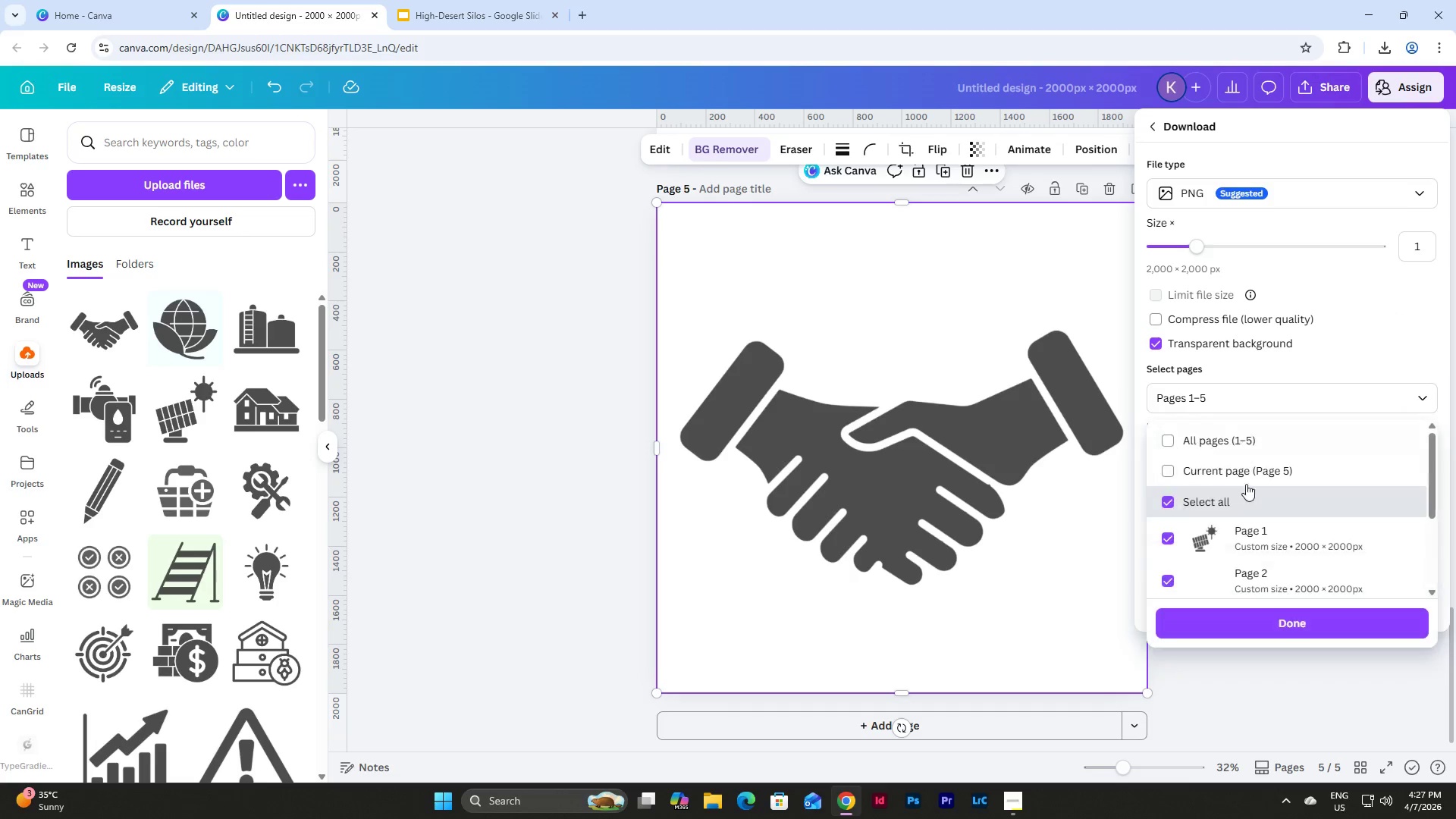 
scroll: coordinate [1171, 570], scroll_direction: none, amount: 0.0
 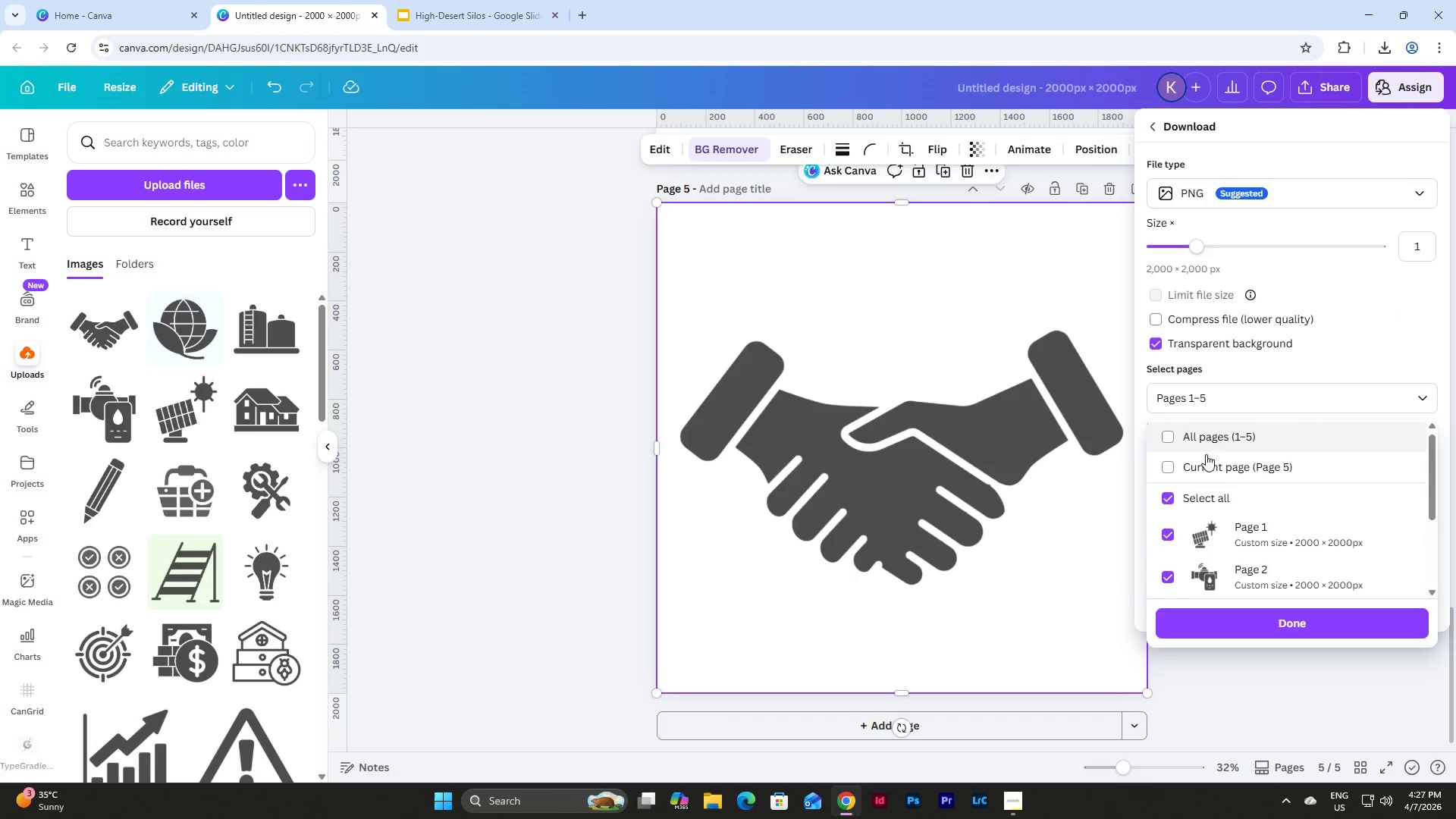 
left_click([1206, 467])
 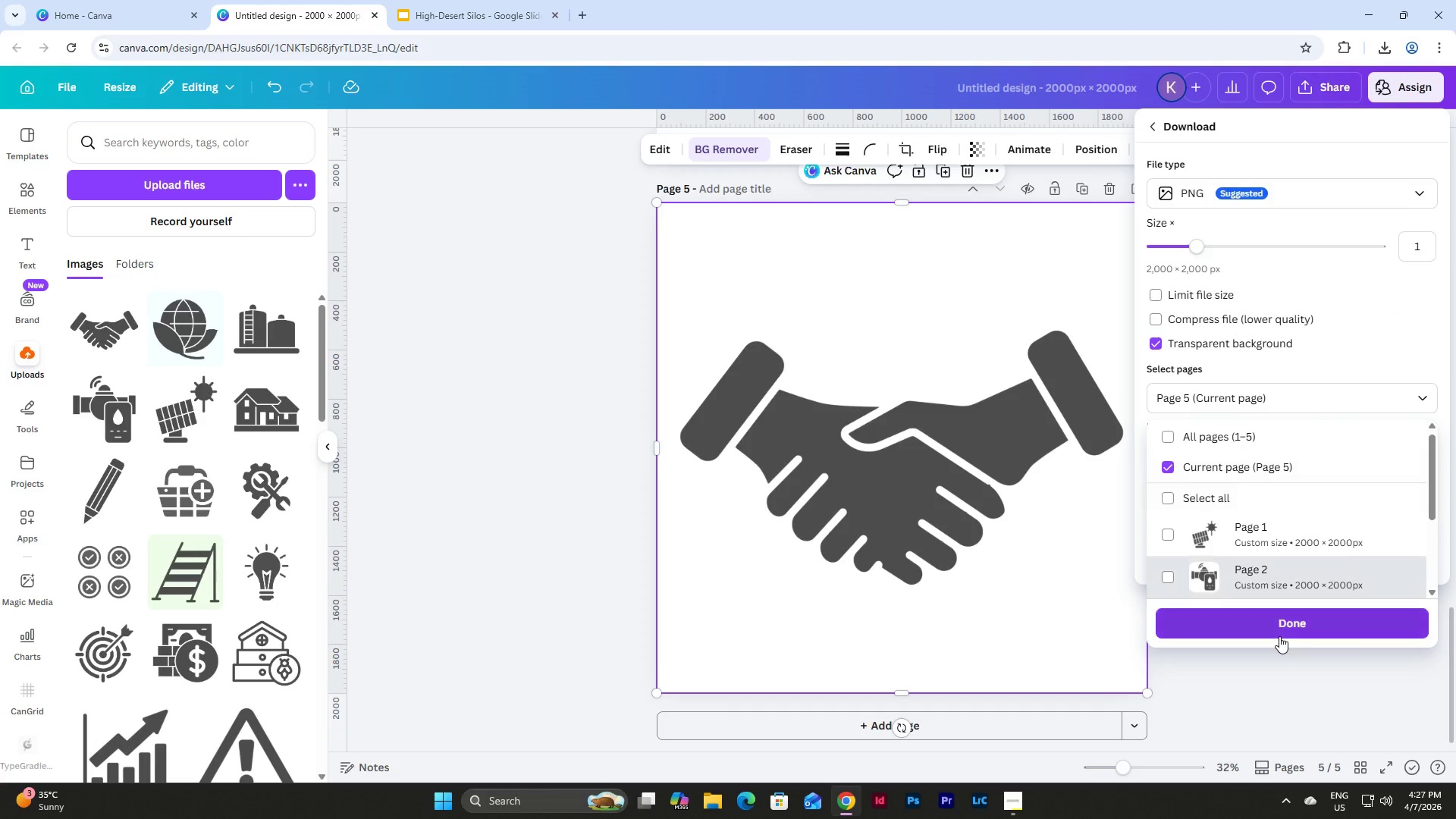 
left_click([1272, 623])
 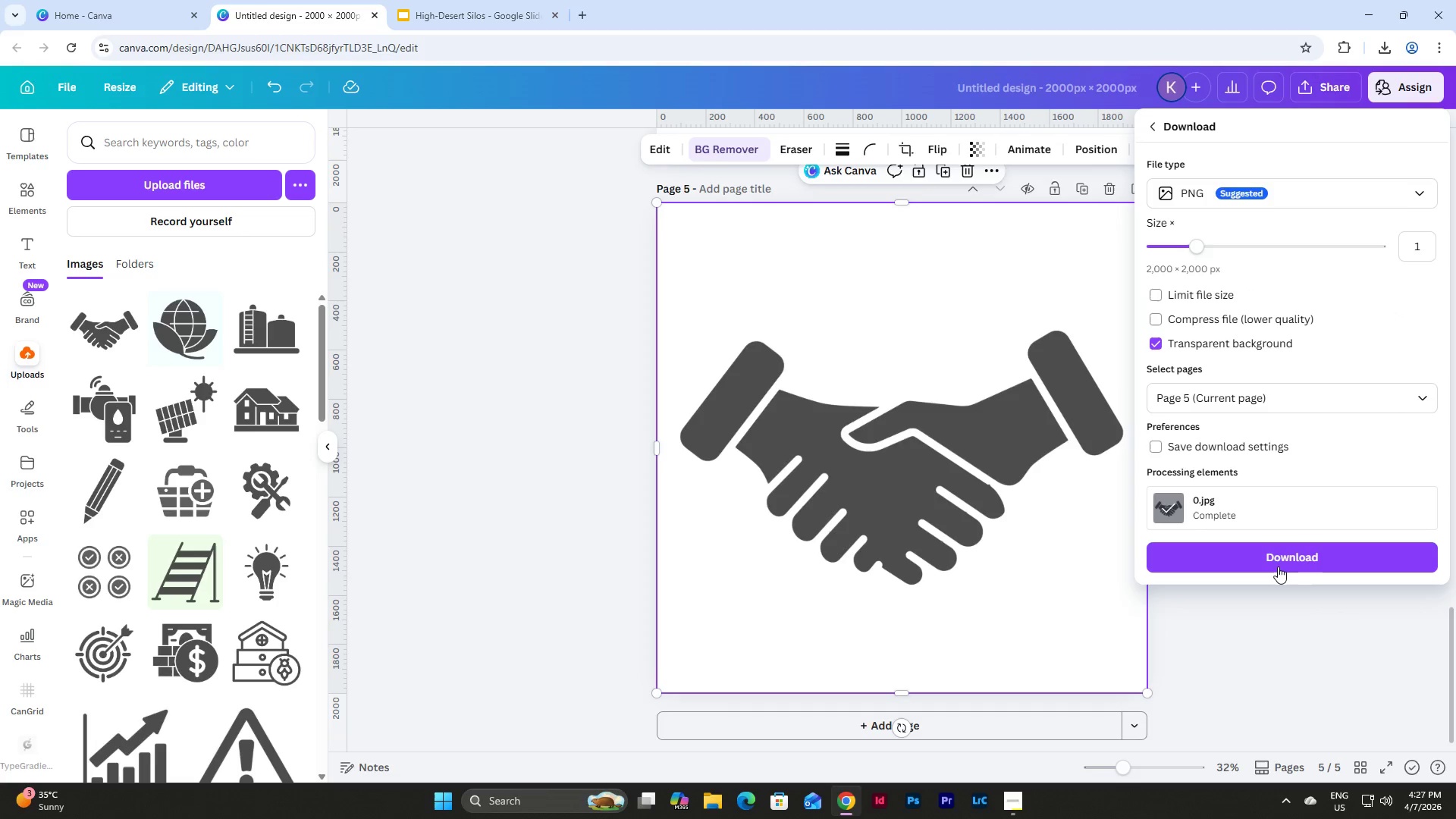 
left_click([1279, 557])
 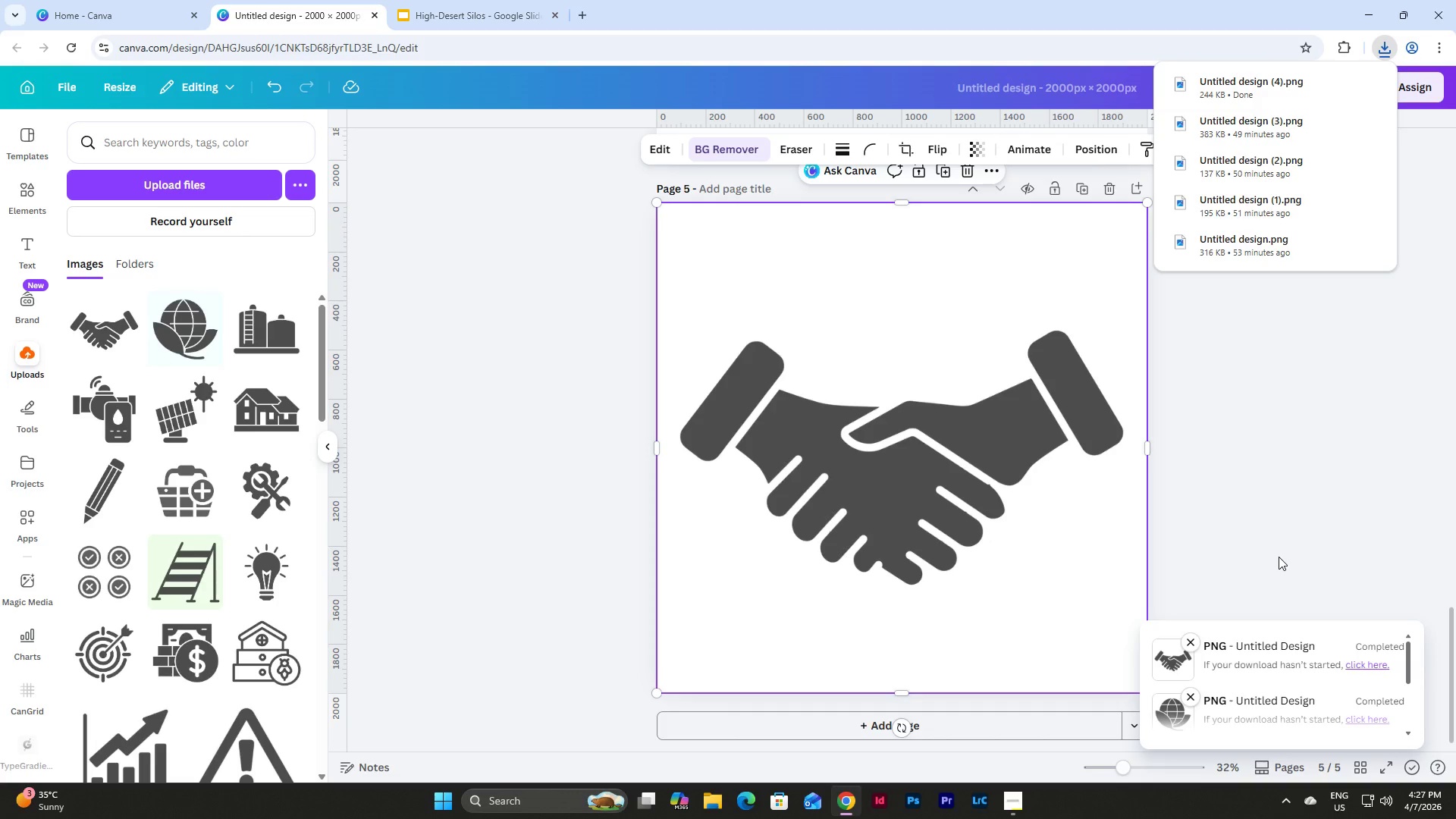 
wait(7.75)
 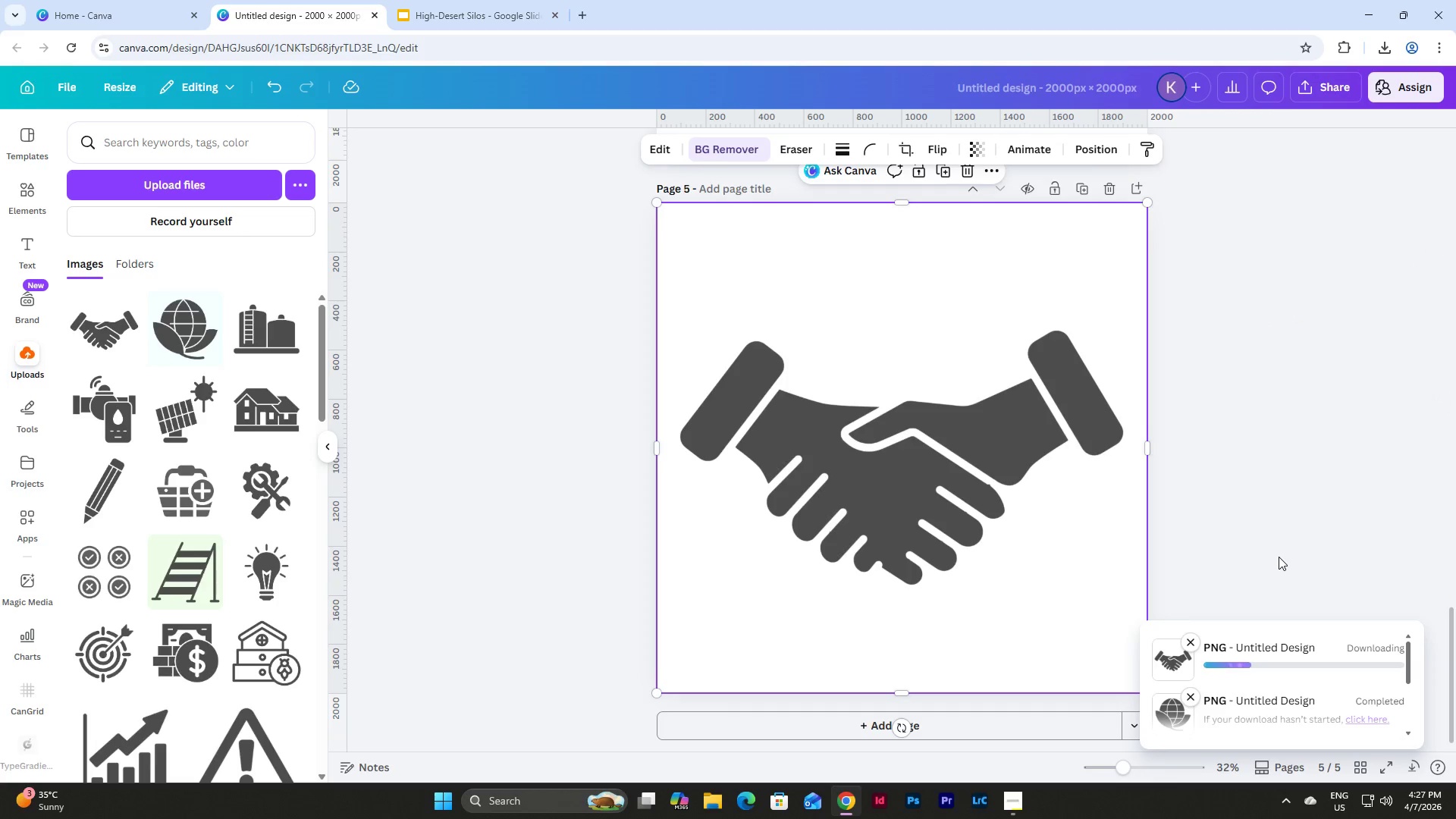 
left_click([1279, 557])
 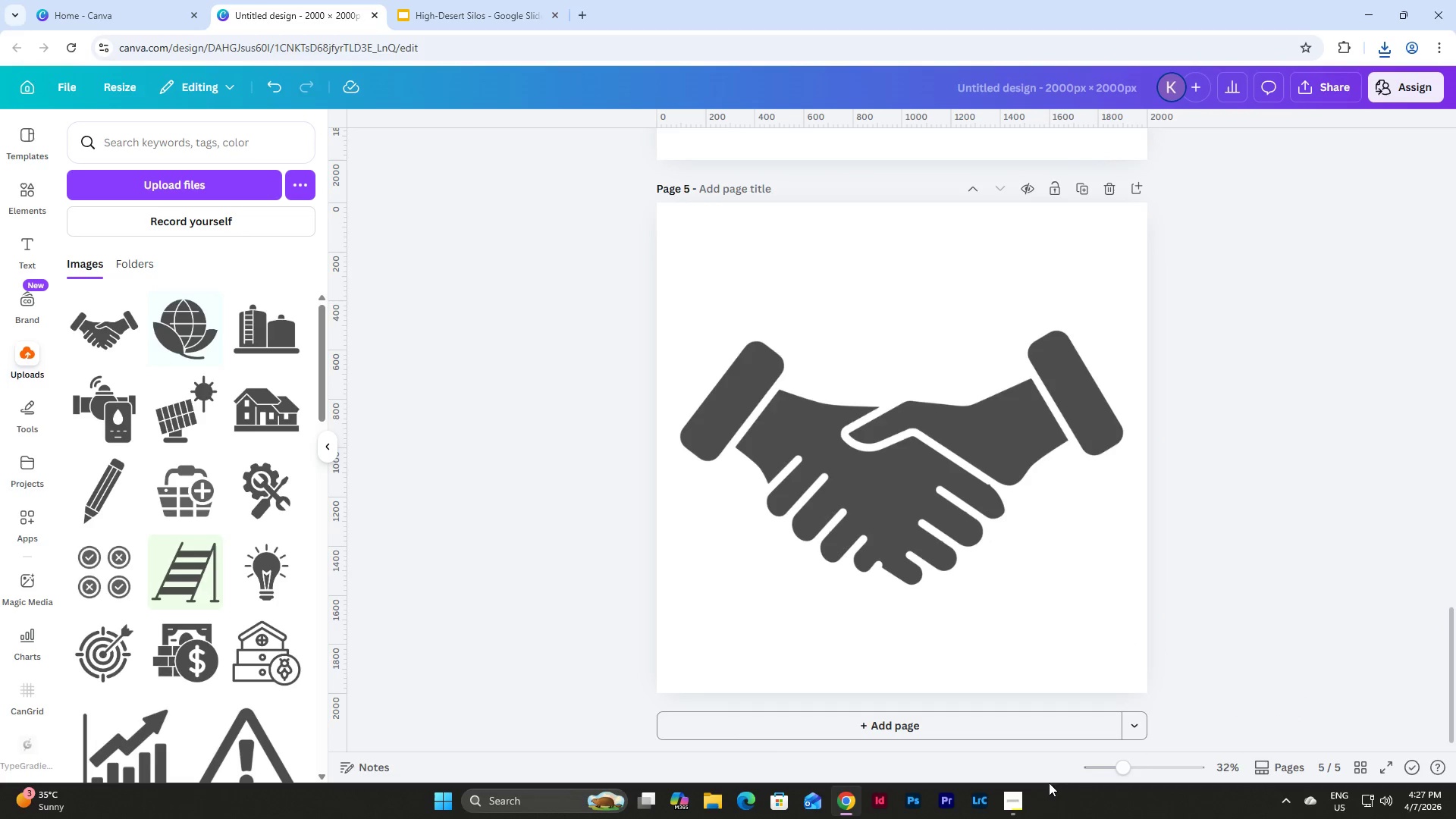 
left_click([1021, 799])